 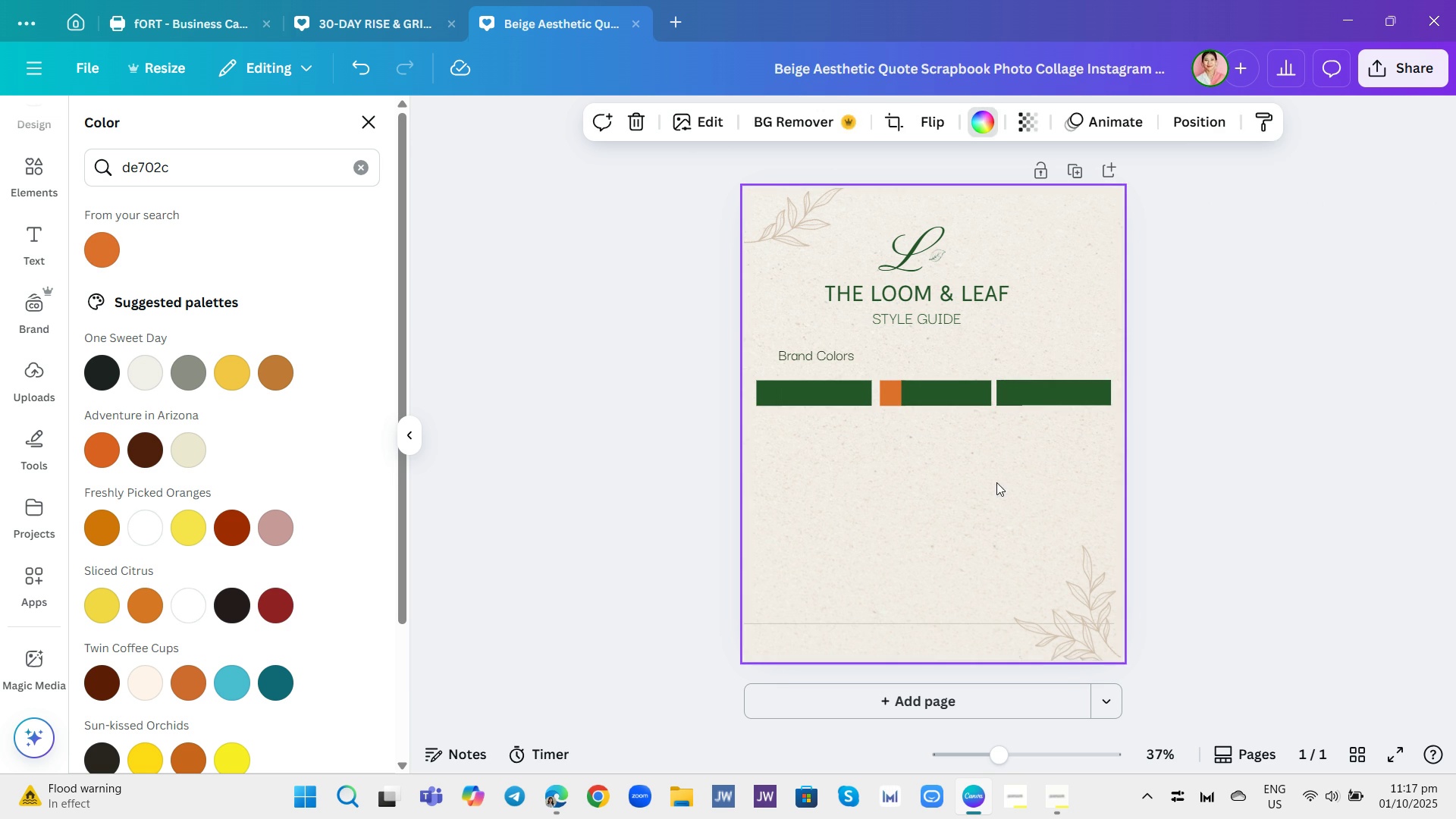 
left_click([996, 482])
 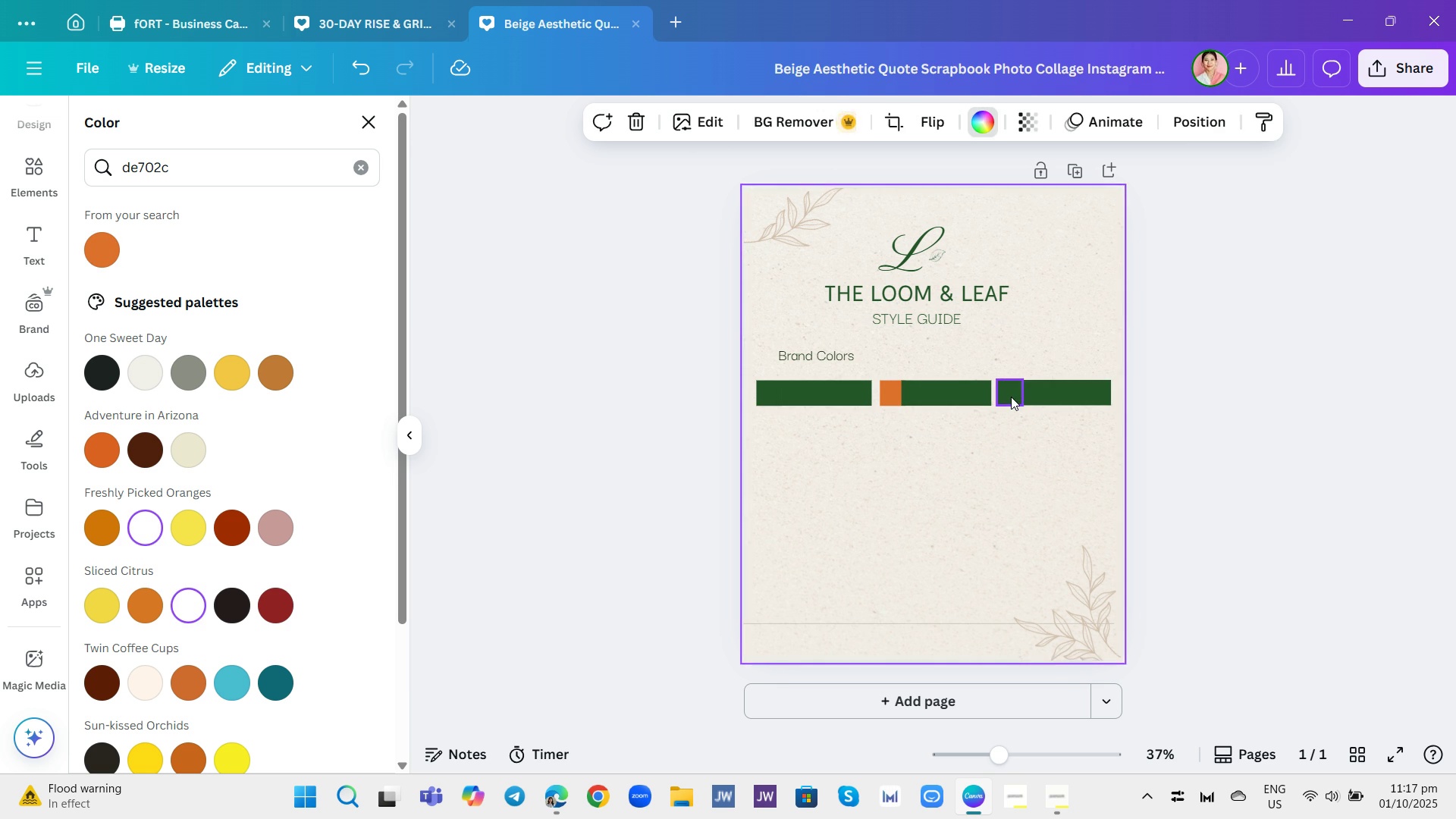 
left_click([1011, 397])
 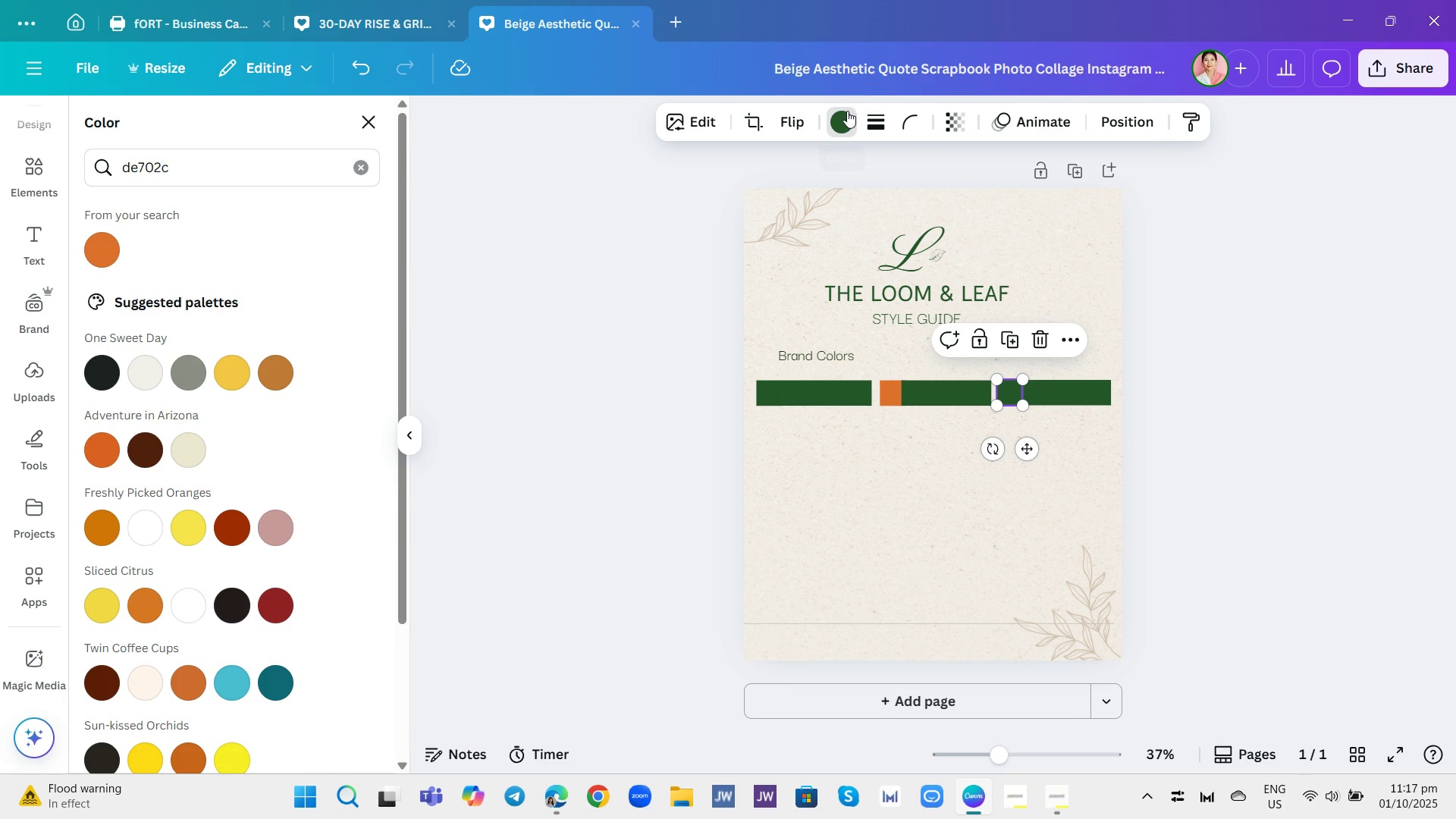 
left_click([847, 111])
 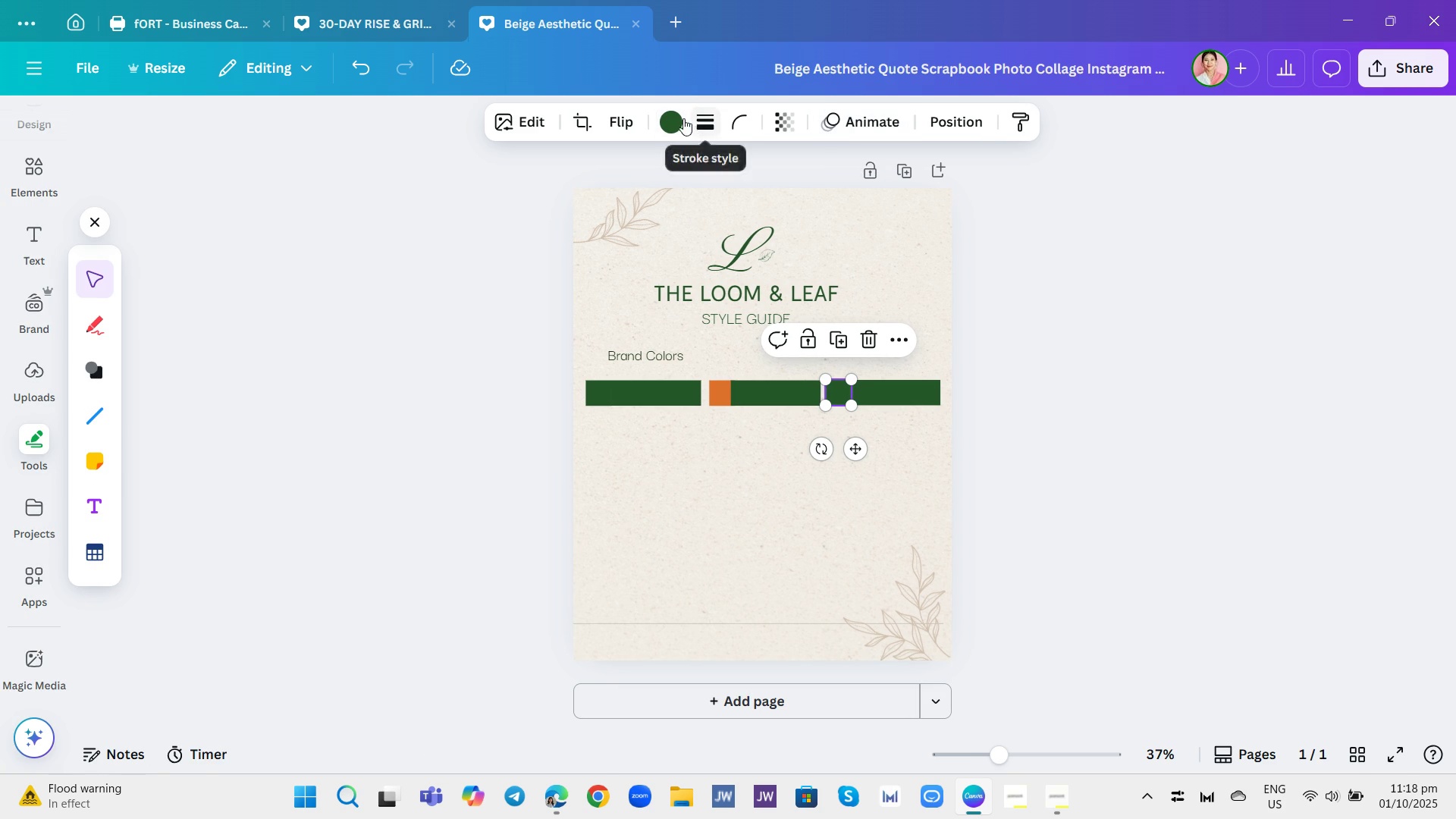 
left_click([673, 118])
 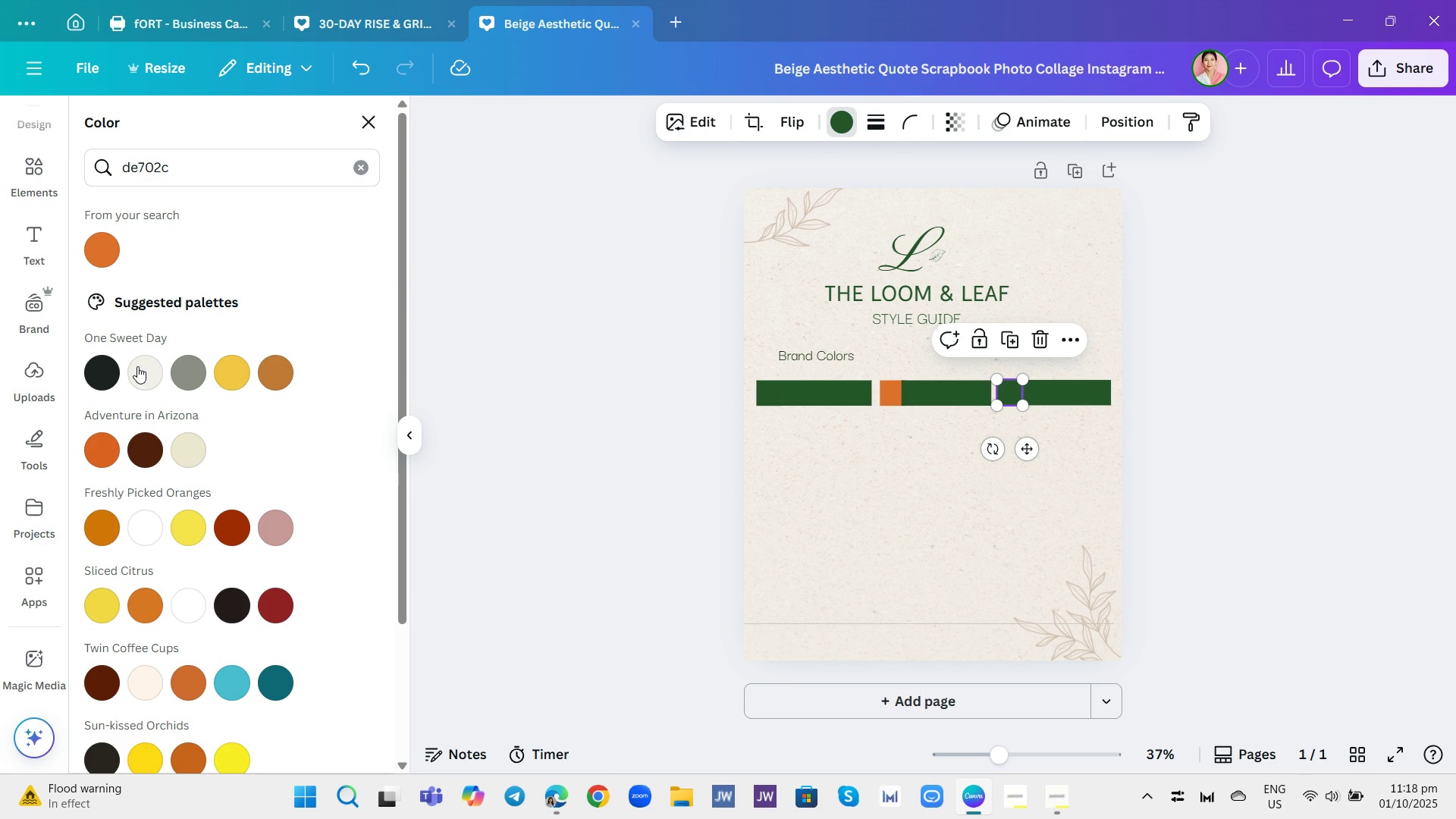 
left_click([136, 366])
 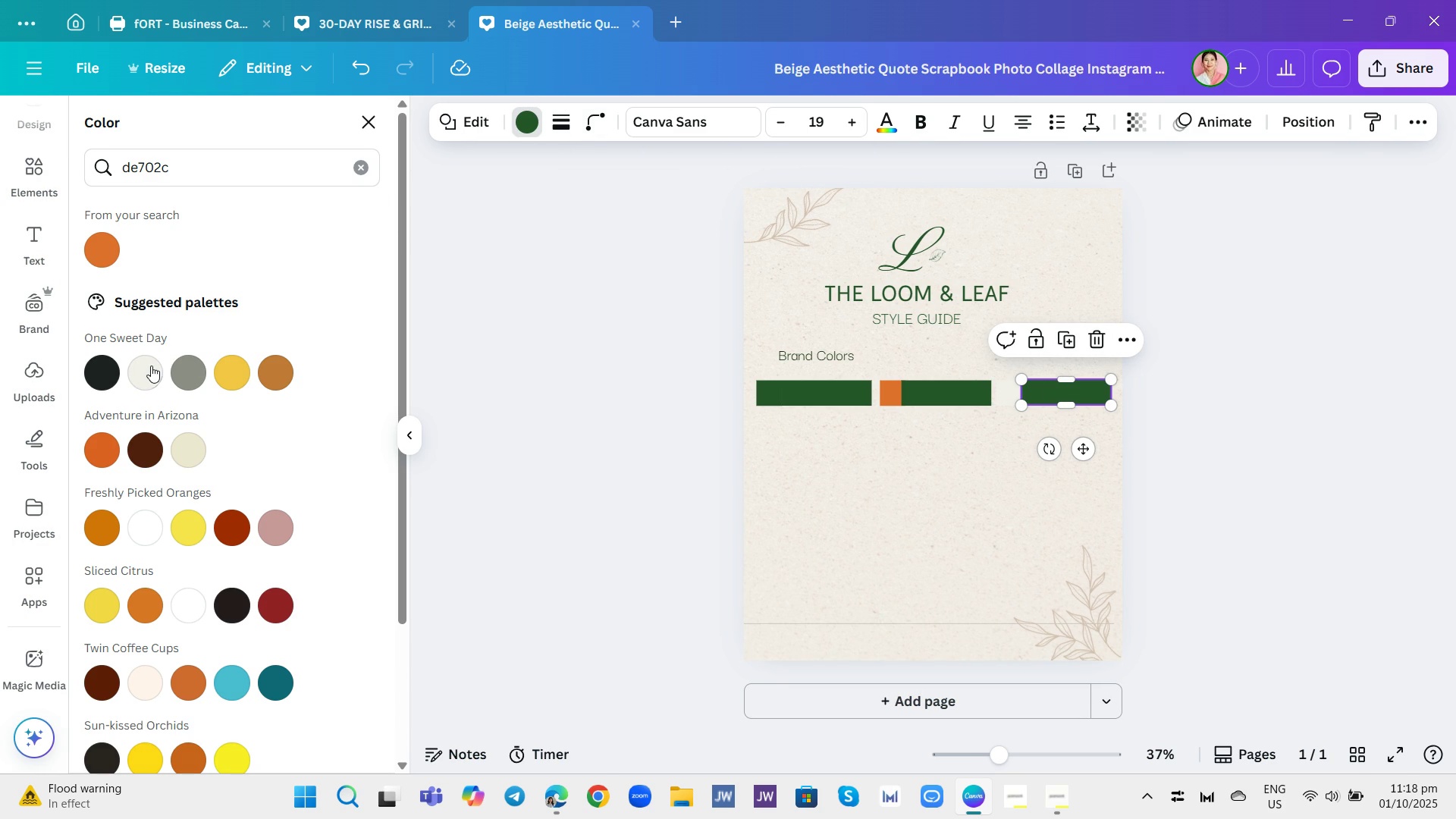 
wait(6.62)
 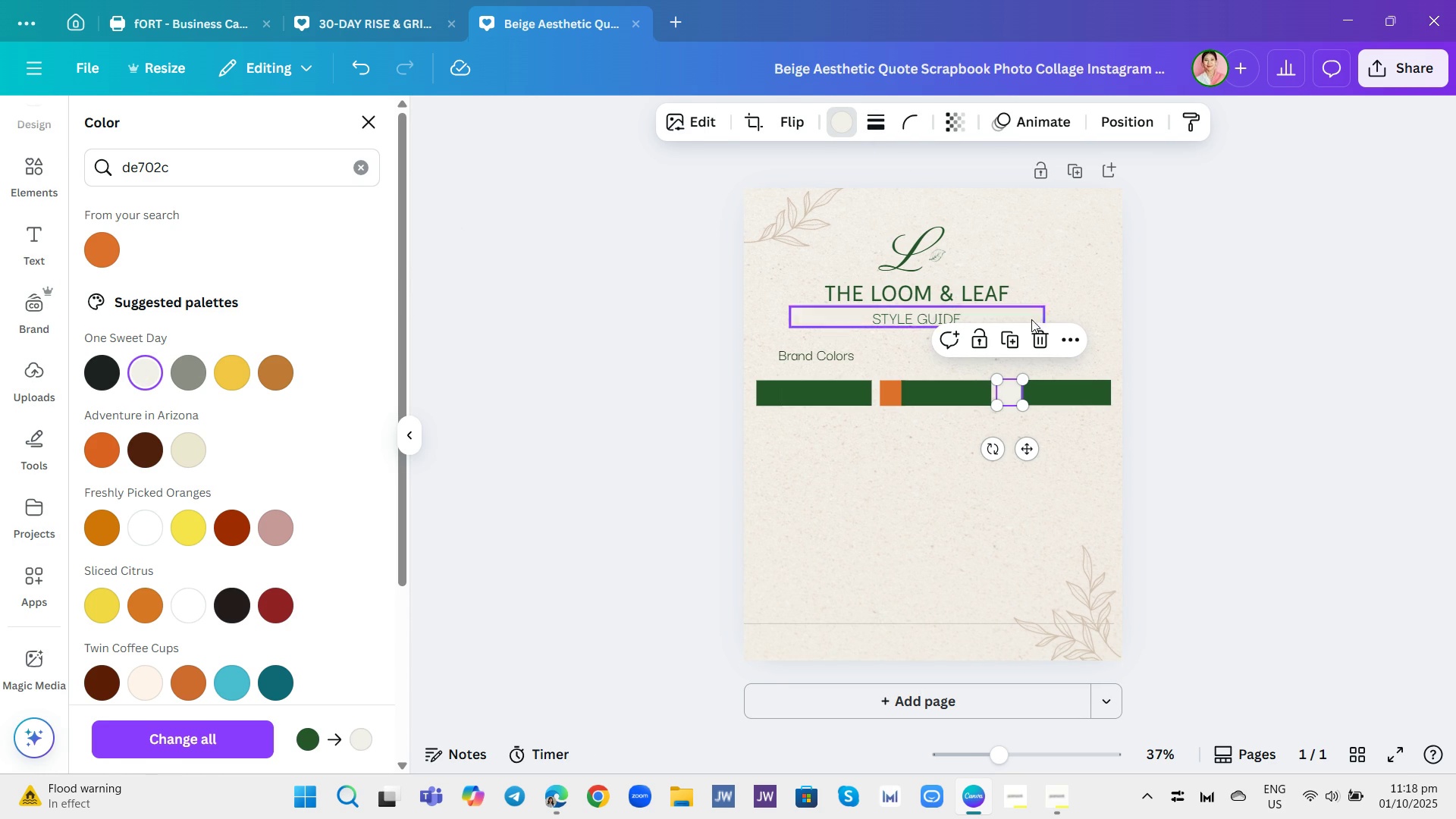 
left_click([928, 488])
 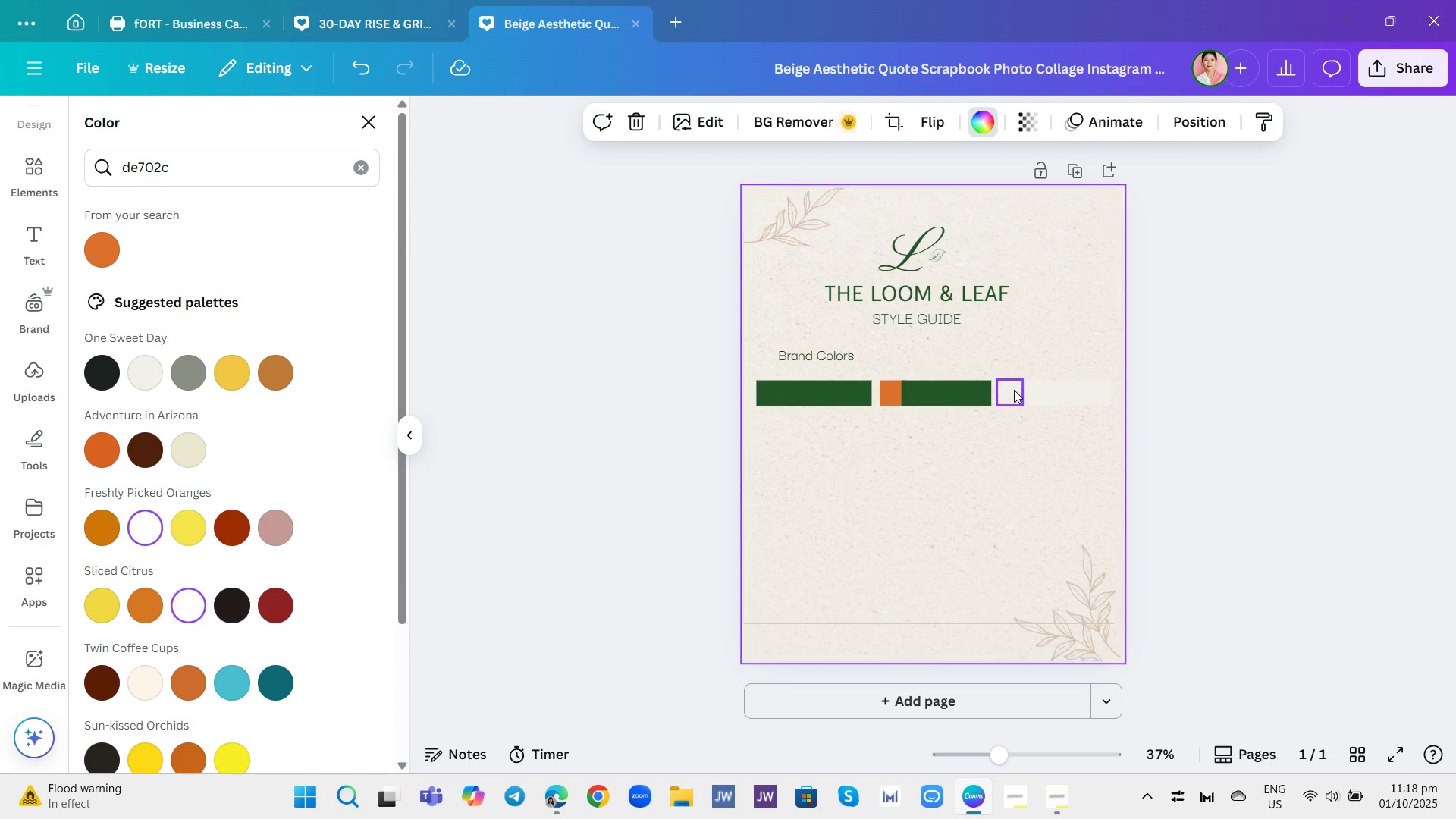 
left_click([1013, 389])
 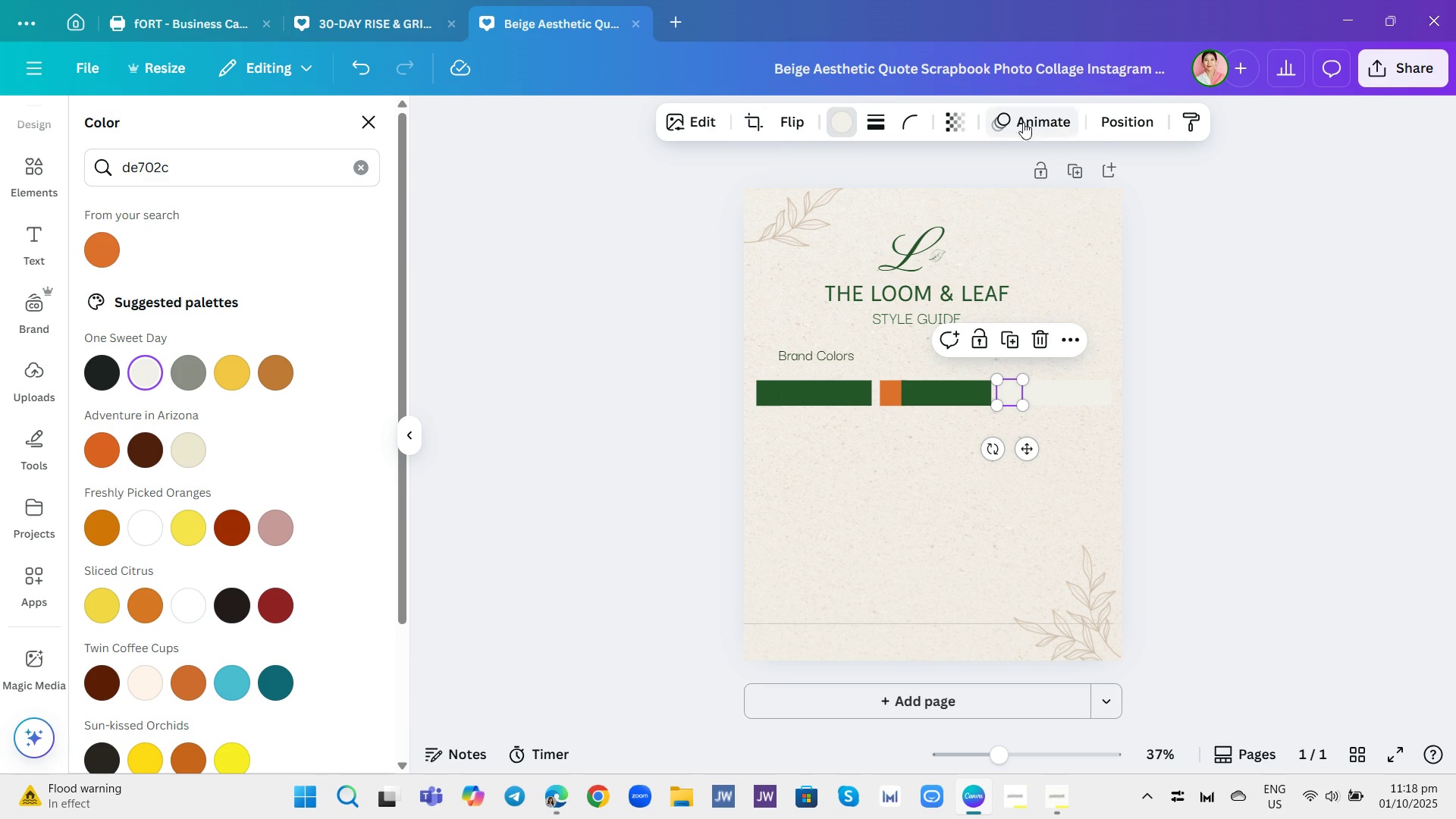 
wait(8.18)
 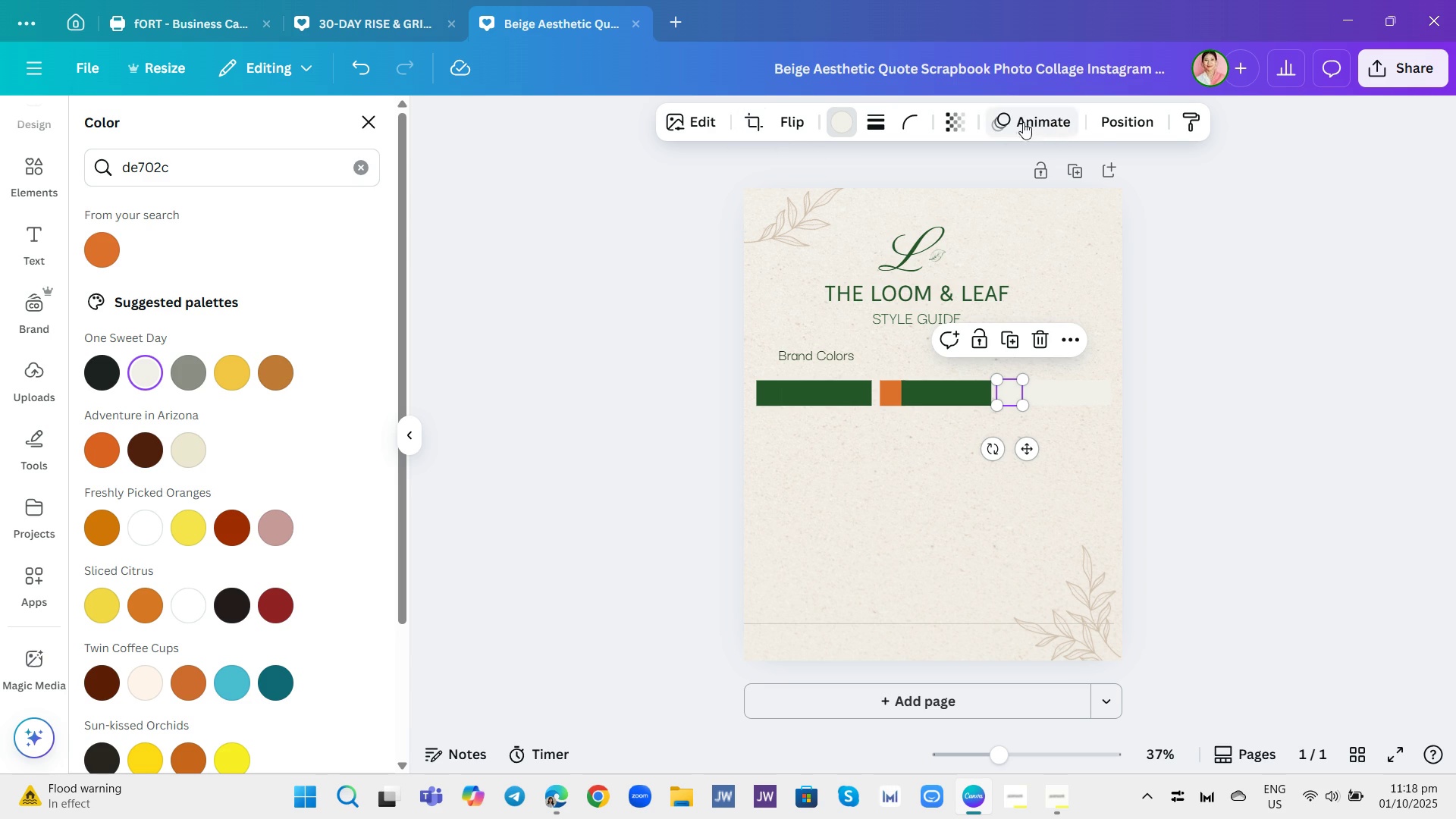 
left_click([876, 124])
 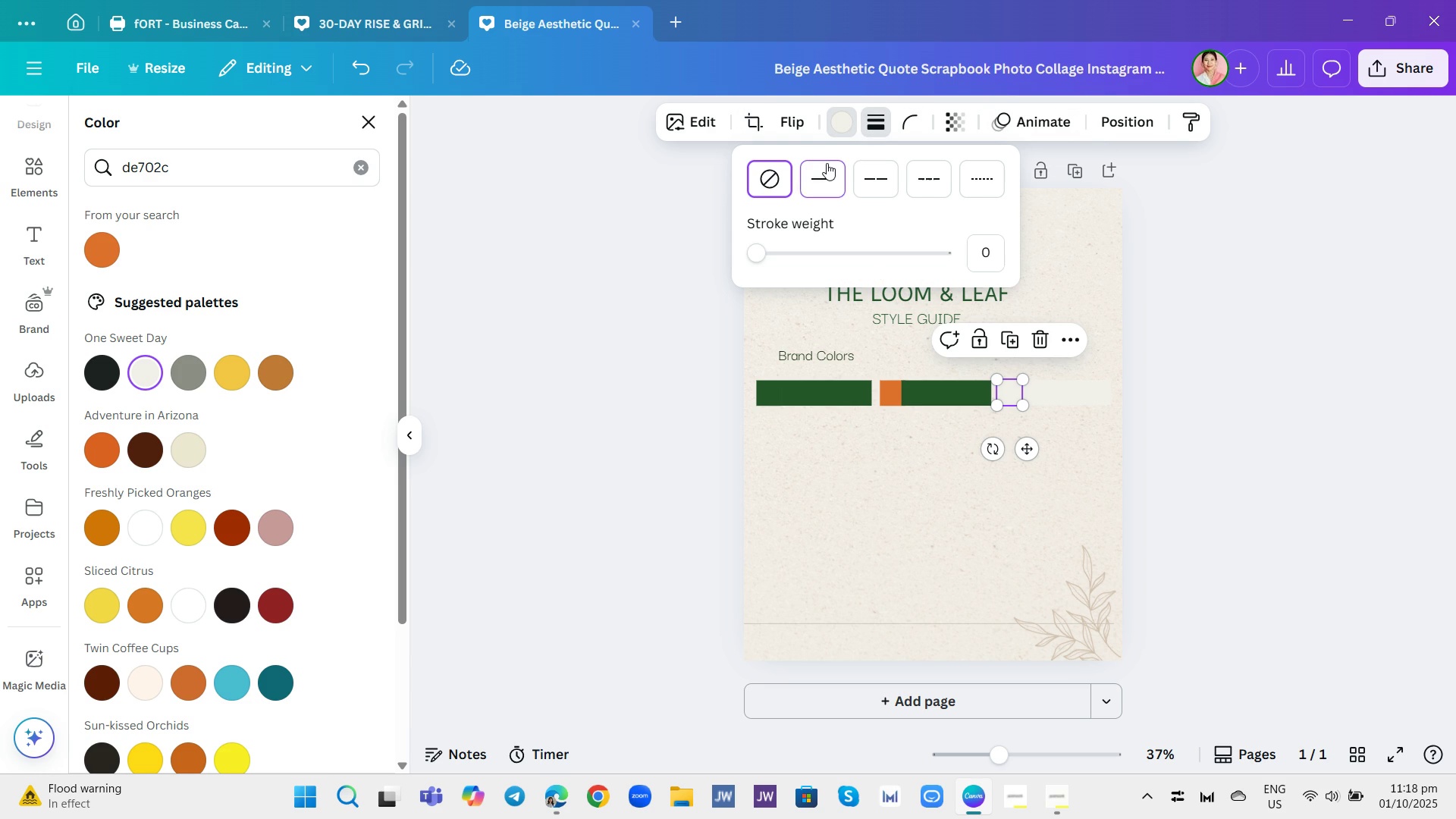 
left_click([827, 163])
 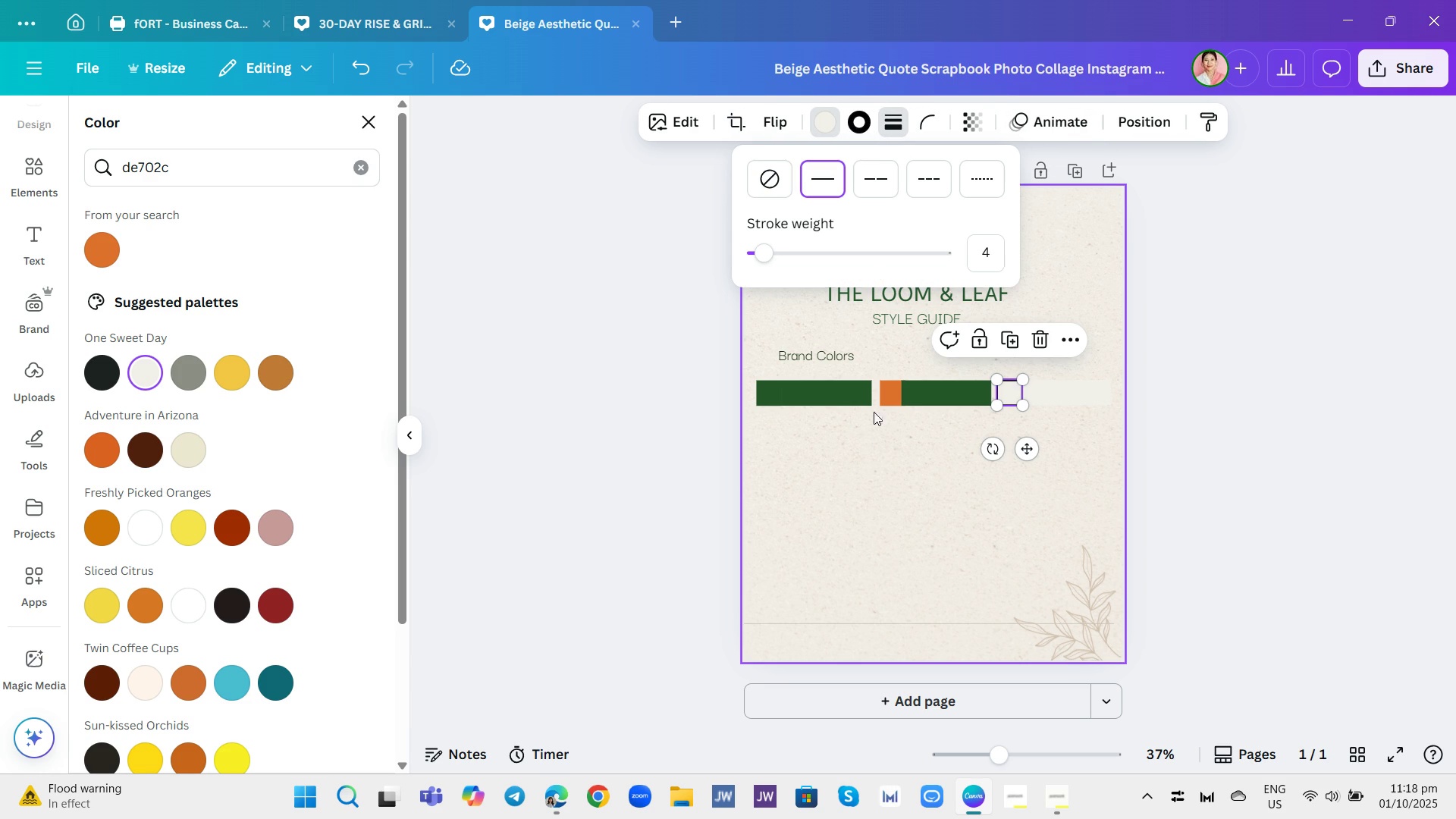 
left_click([888, 485])